 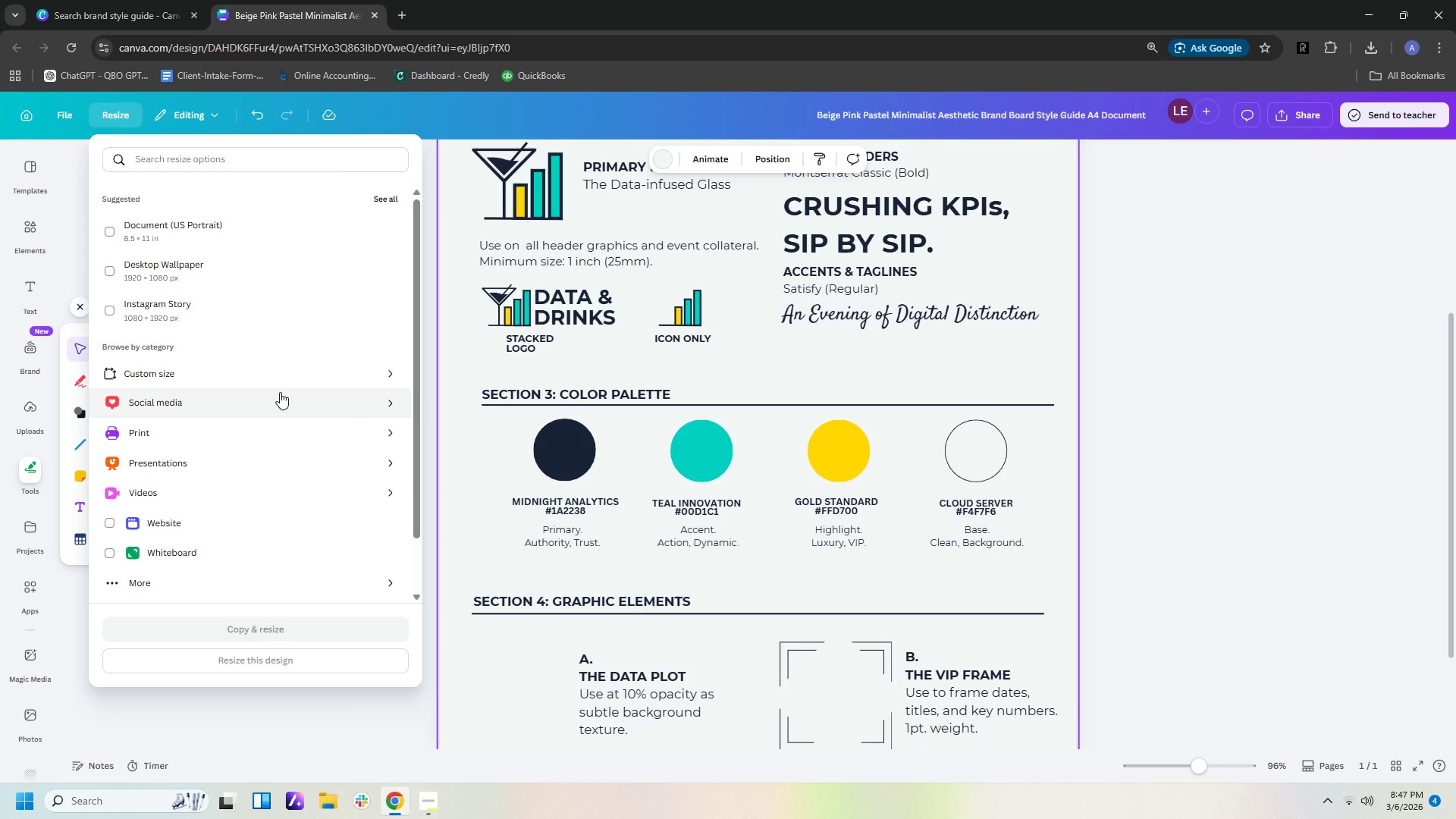 
left_click([1182, 294])
 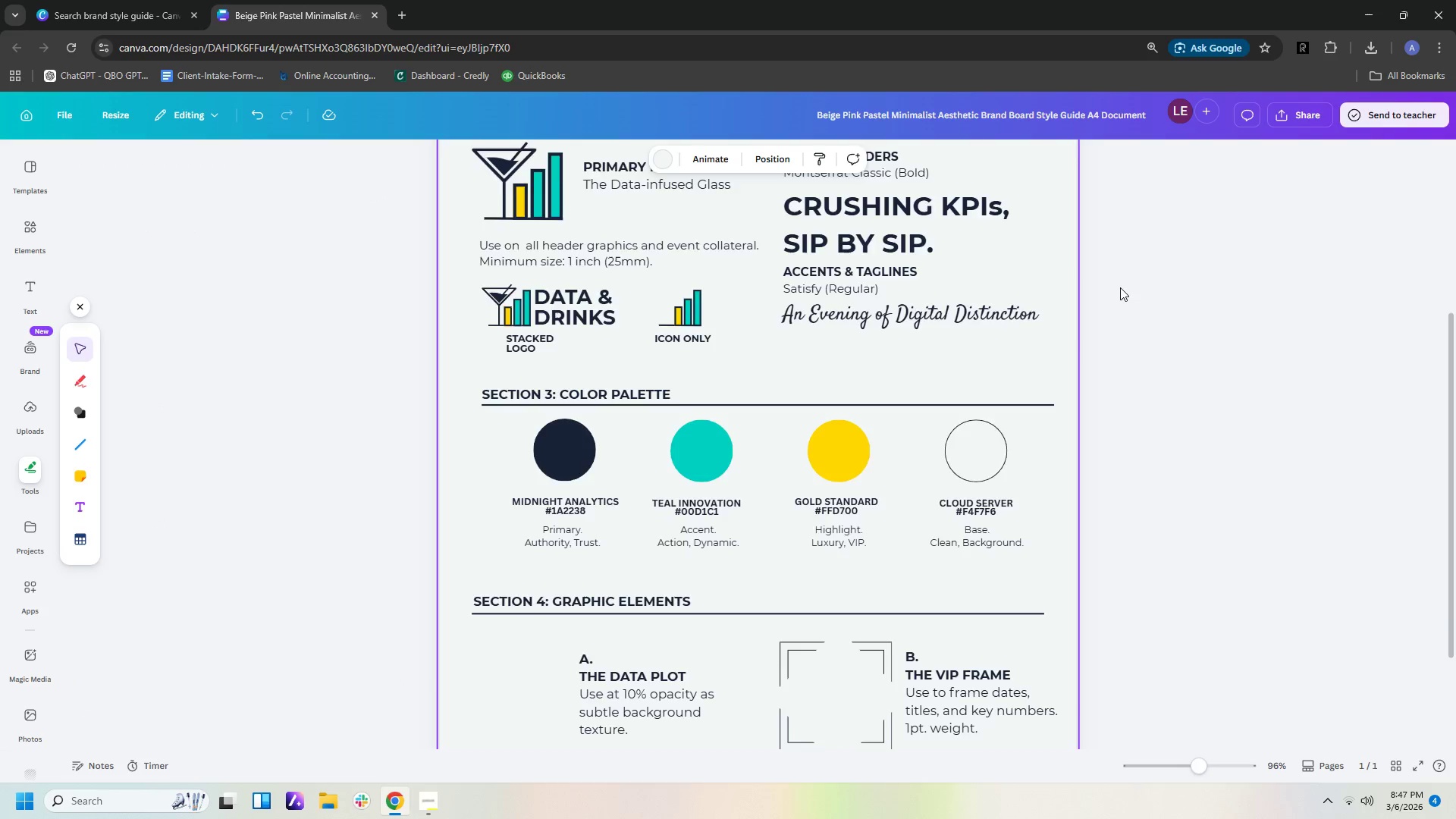 
scroll: coordinate [1119, 289], scroll_direction: up, amount: 6.0
 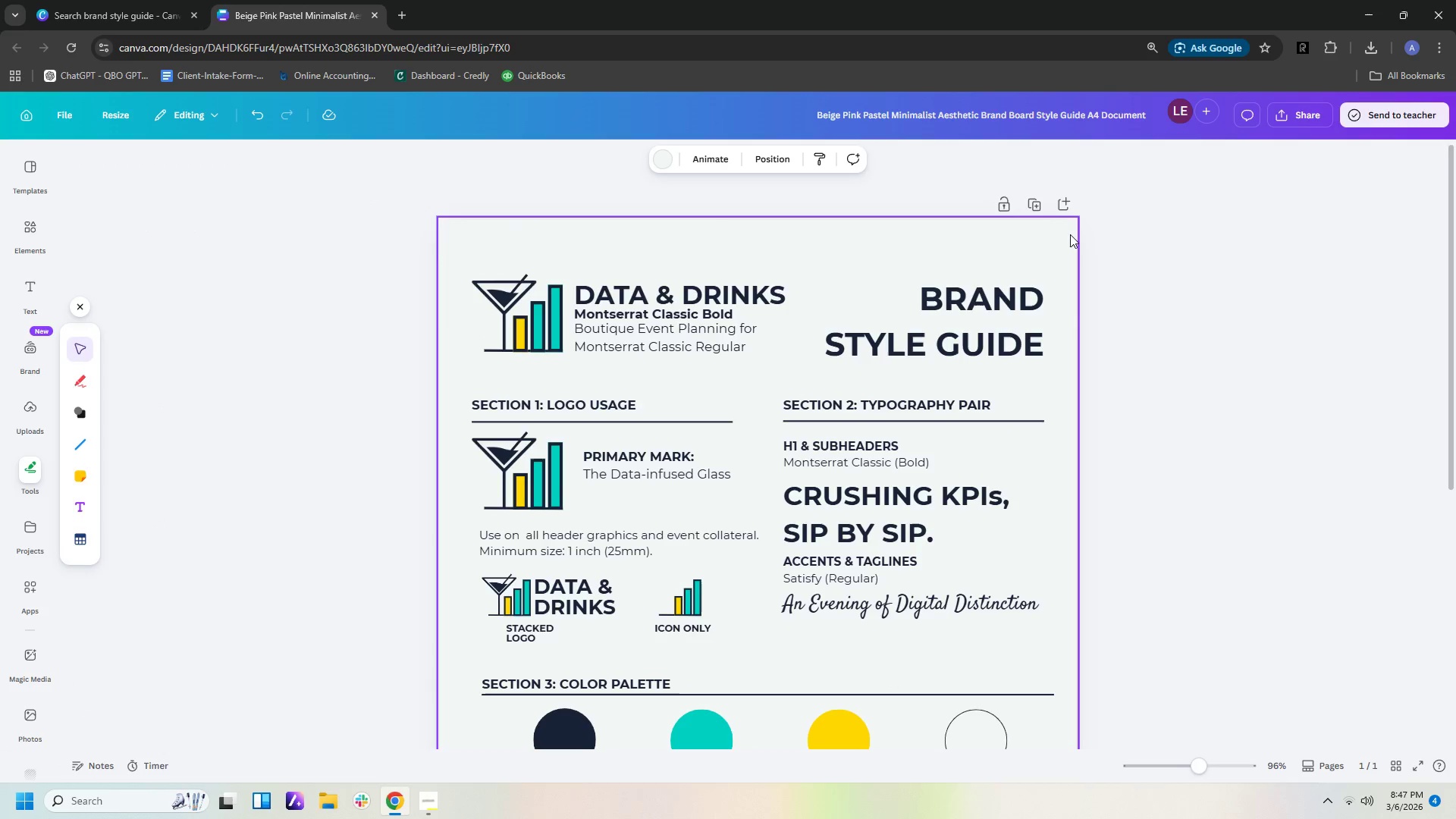 
left_click([1070, 234])
 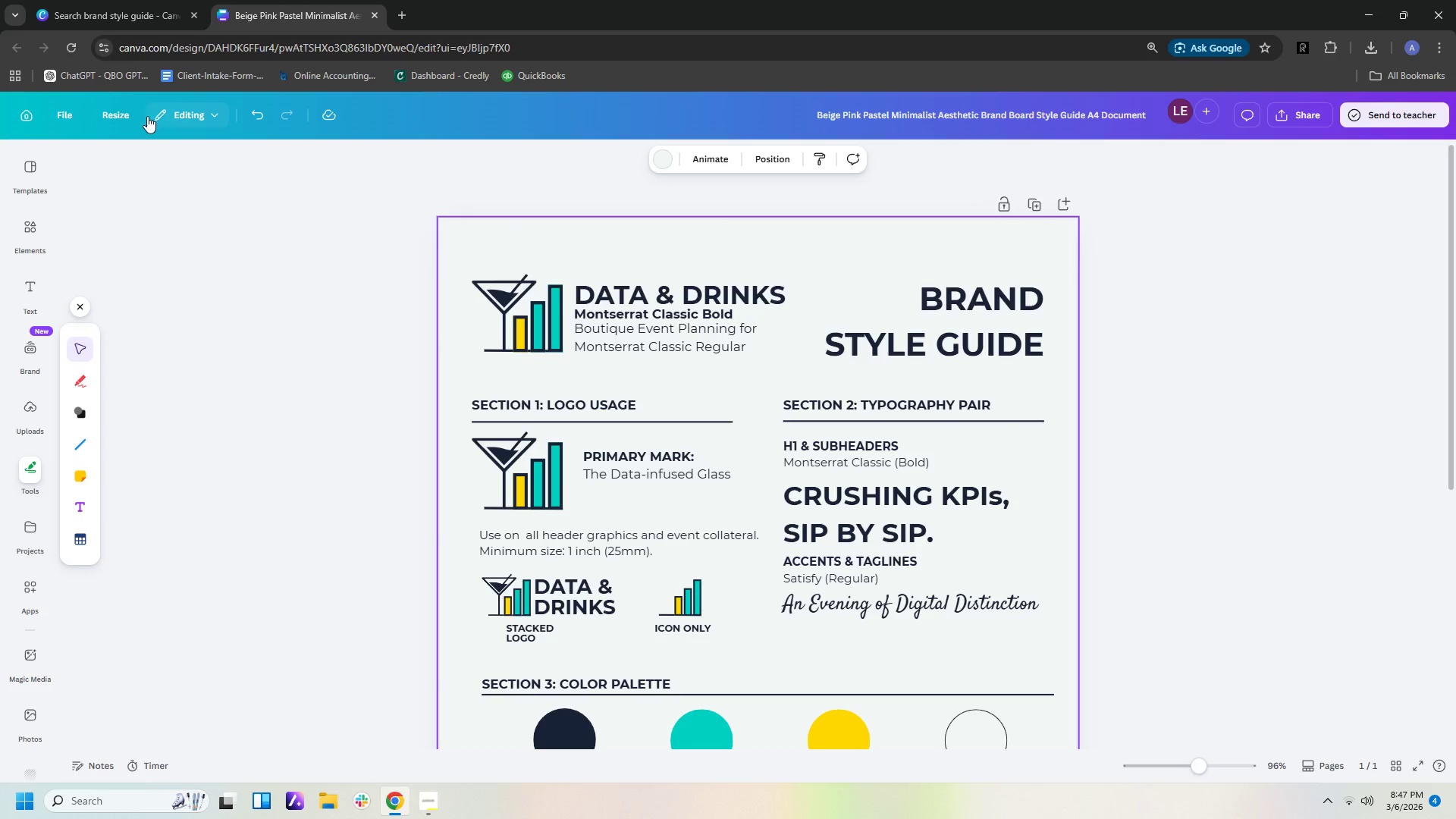 
left_click([115, 116])
 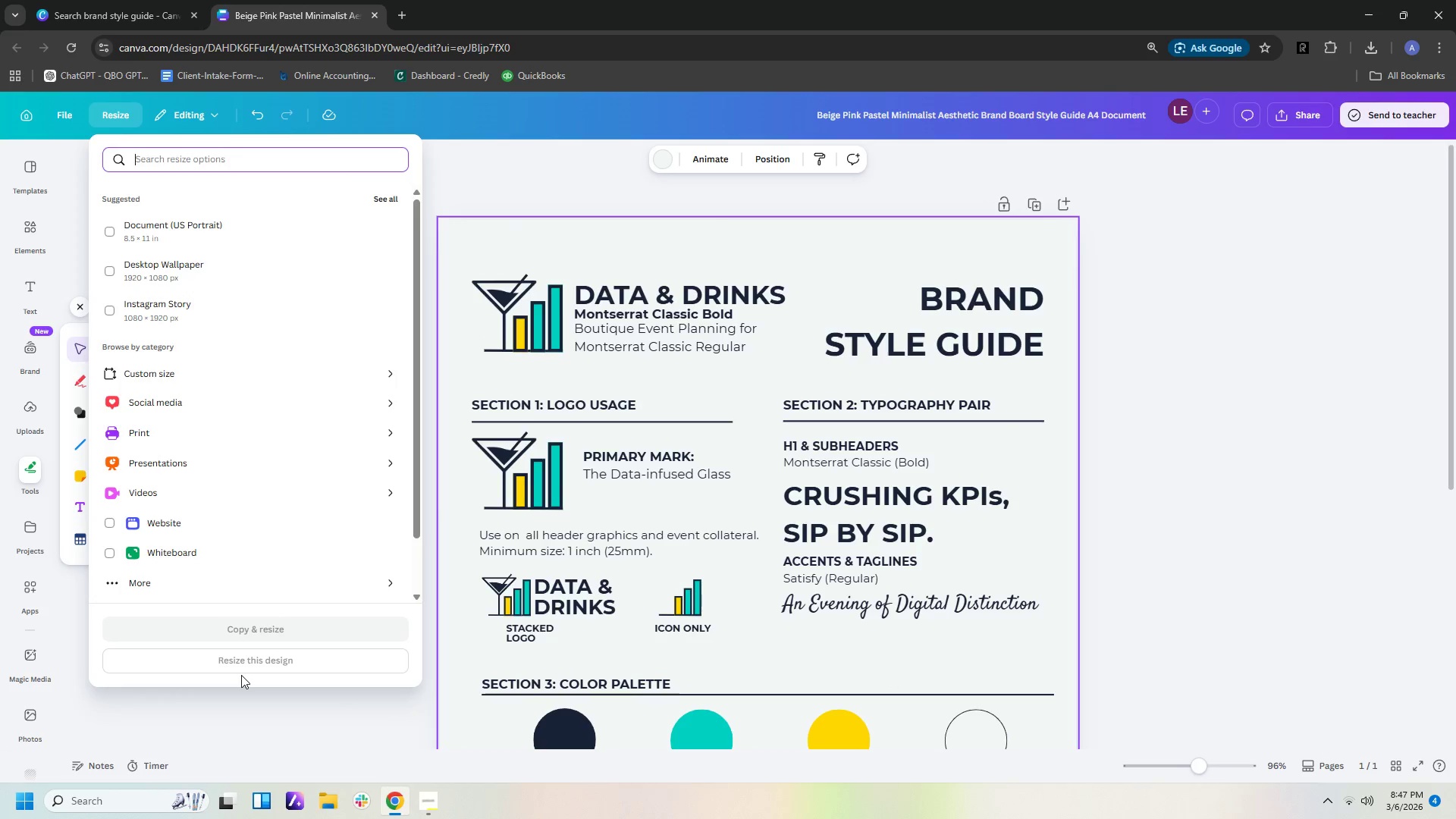 
left_click([256, 665])
 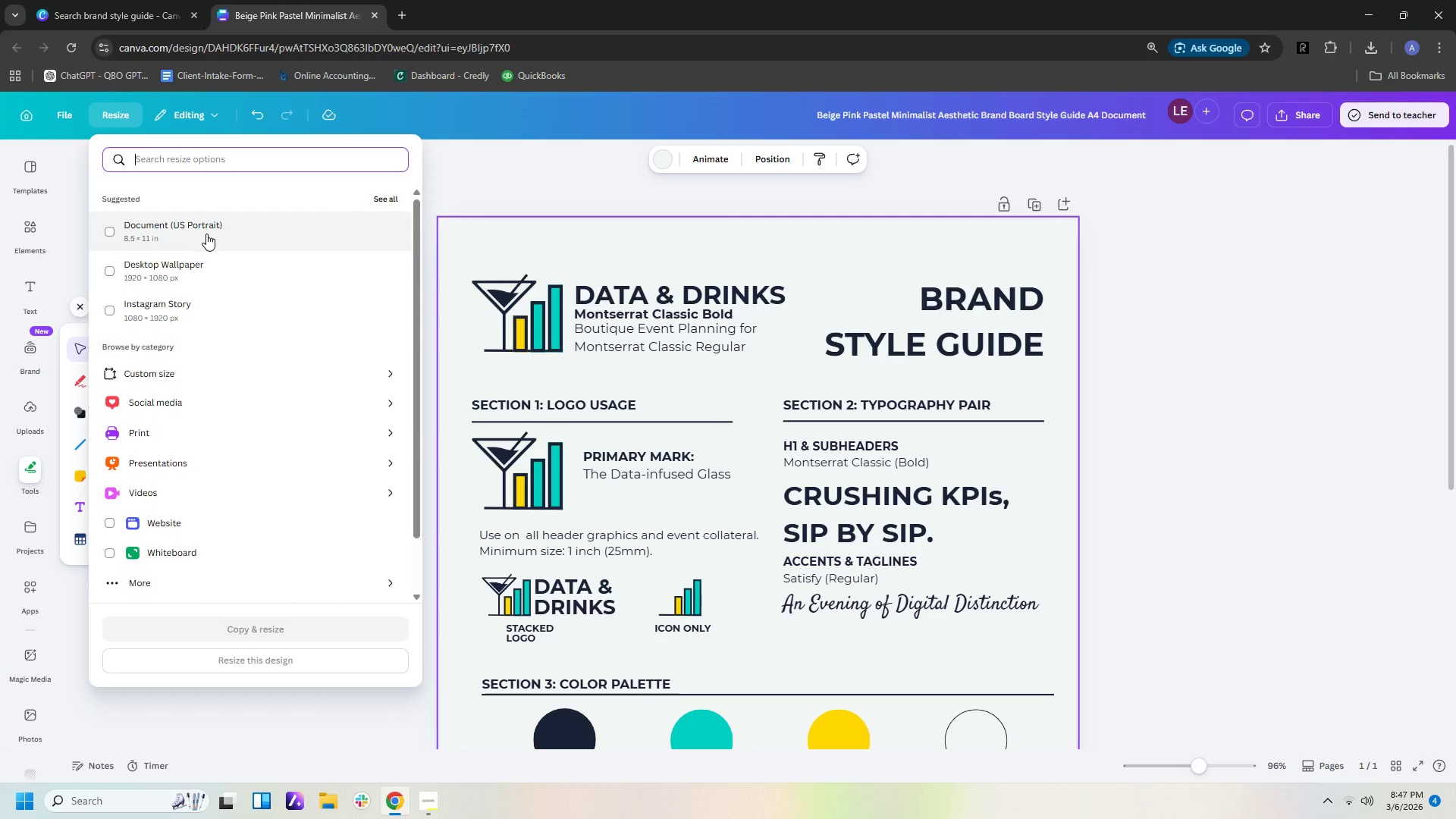 
wait(8.84)
 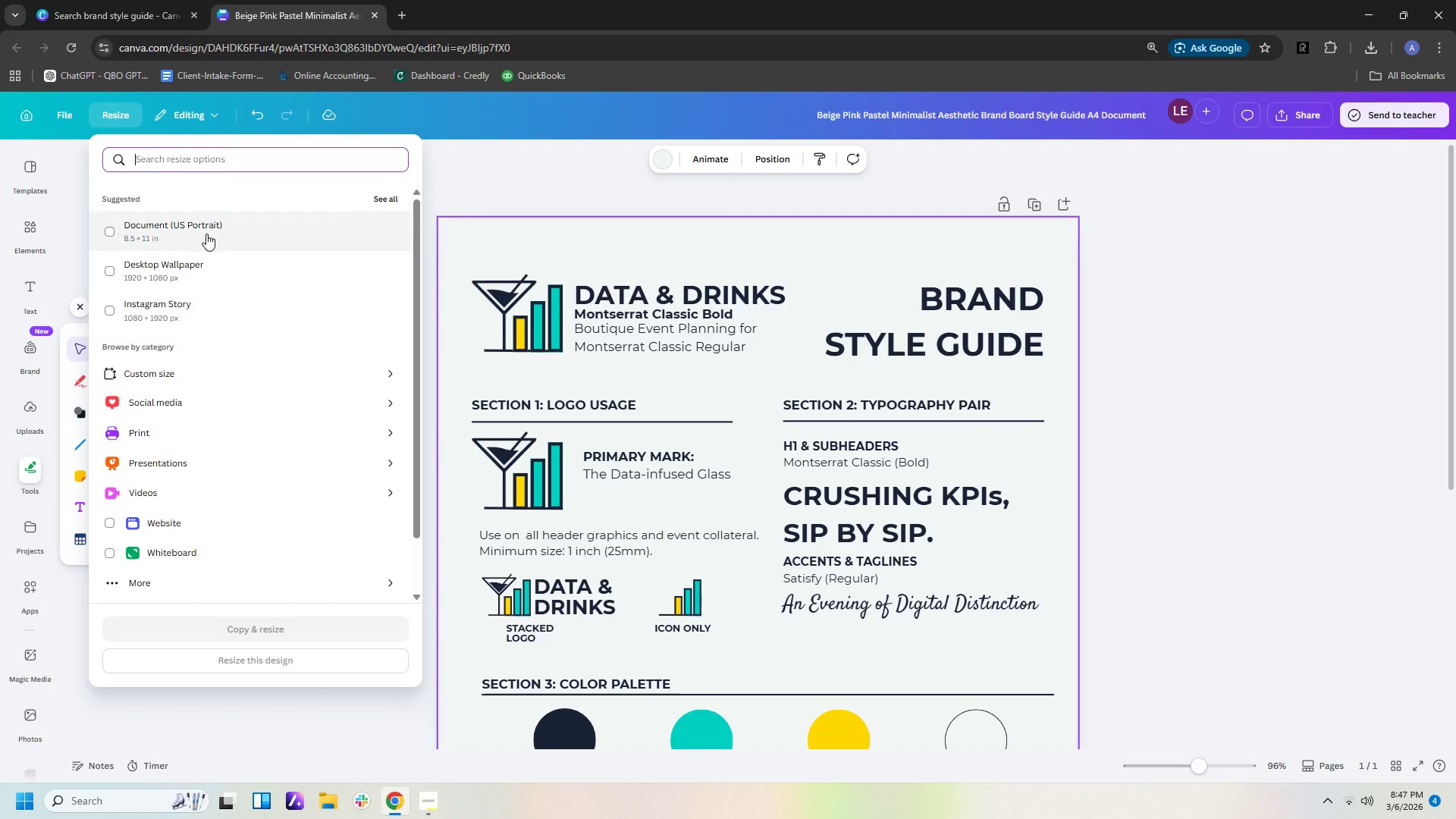 
left_click([425, 805])